 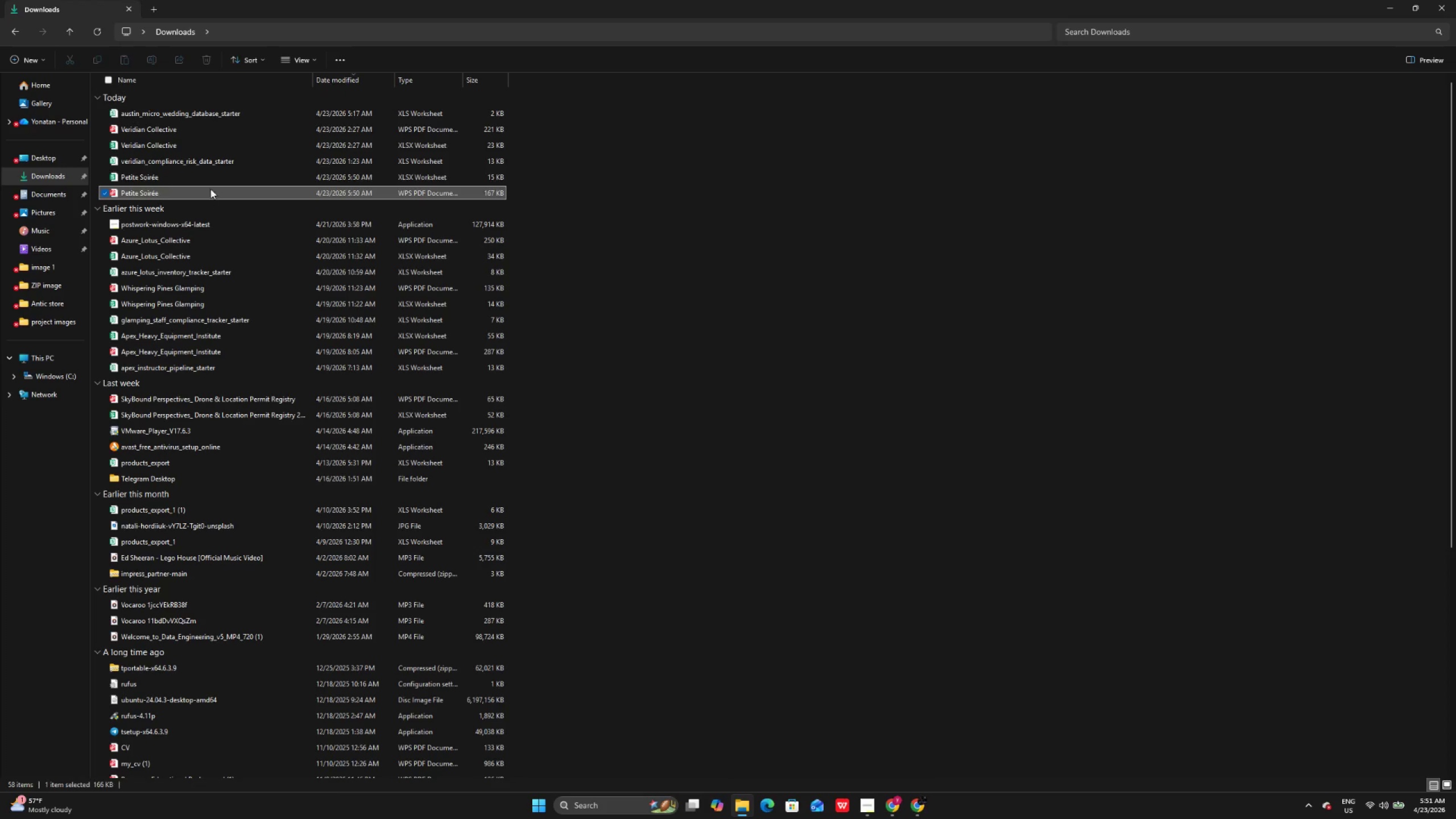 
left_click([201, 180])
 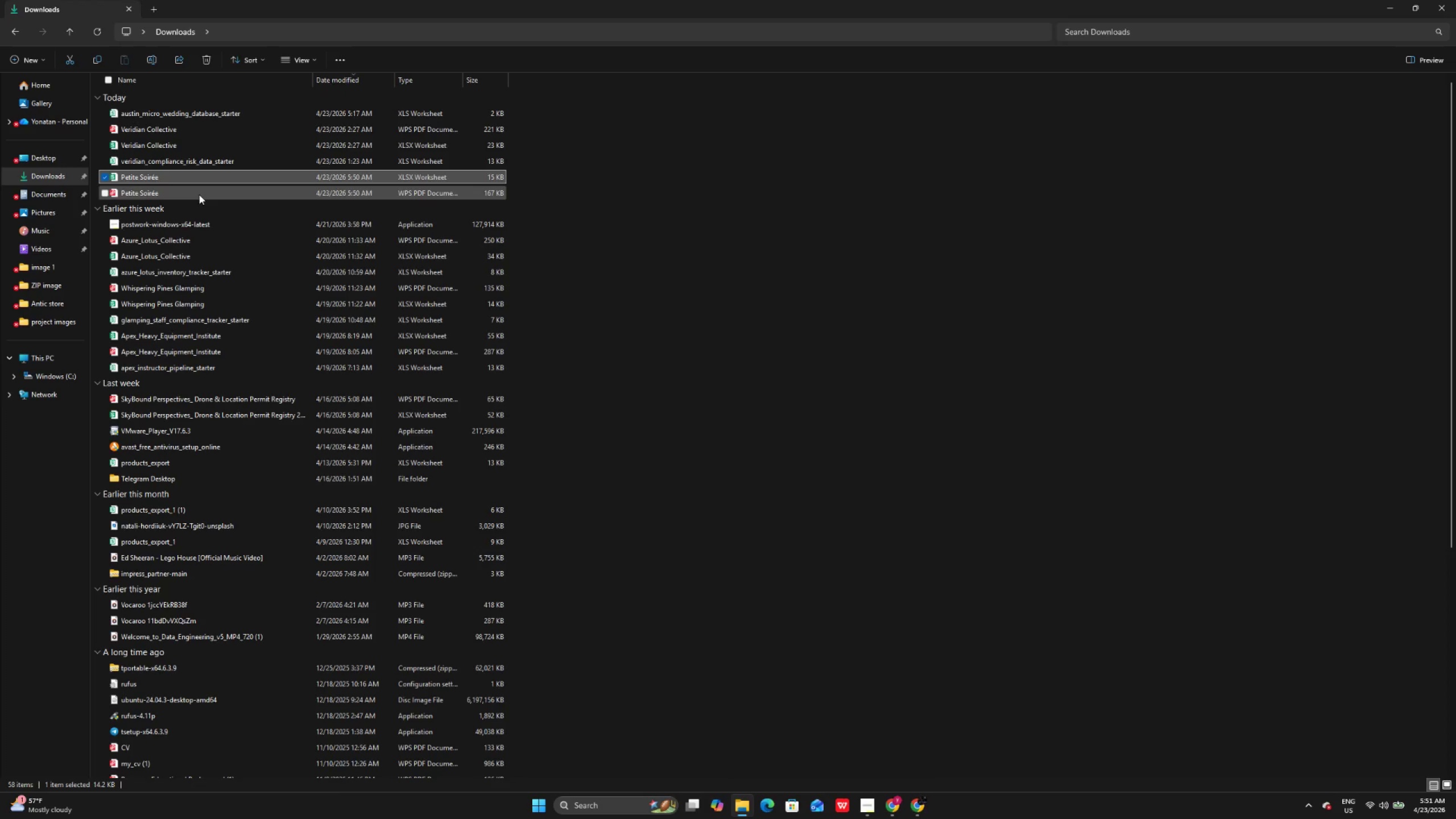 
left_click([199, 195])
 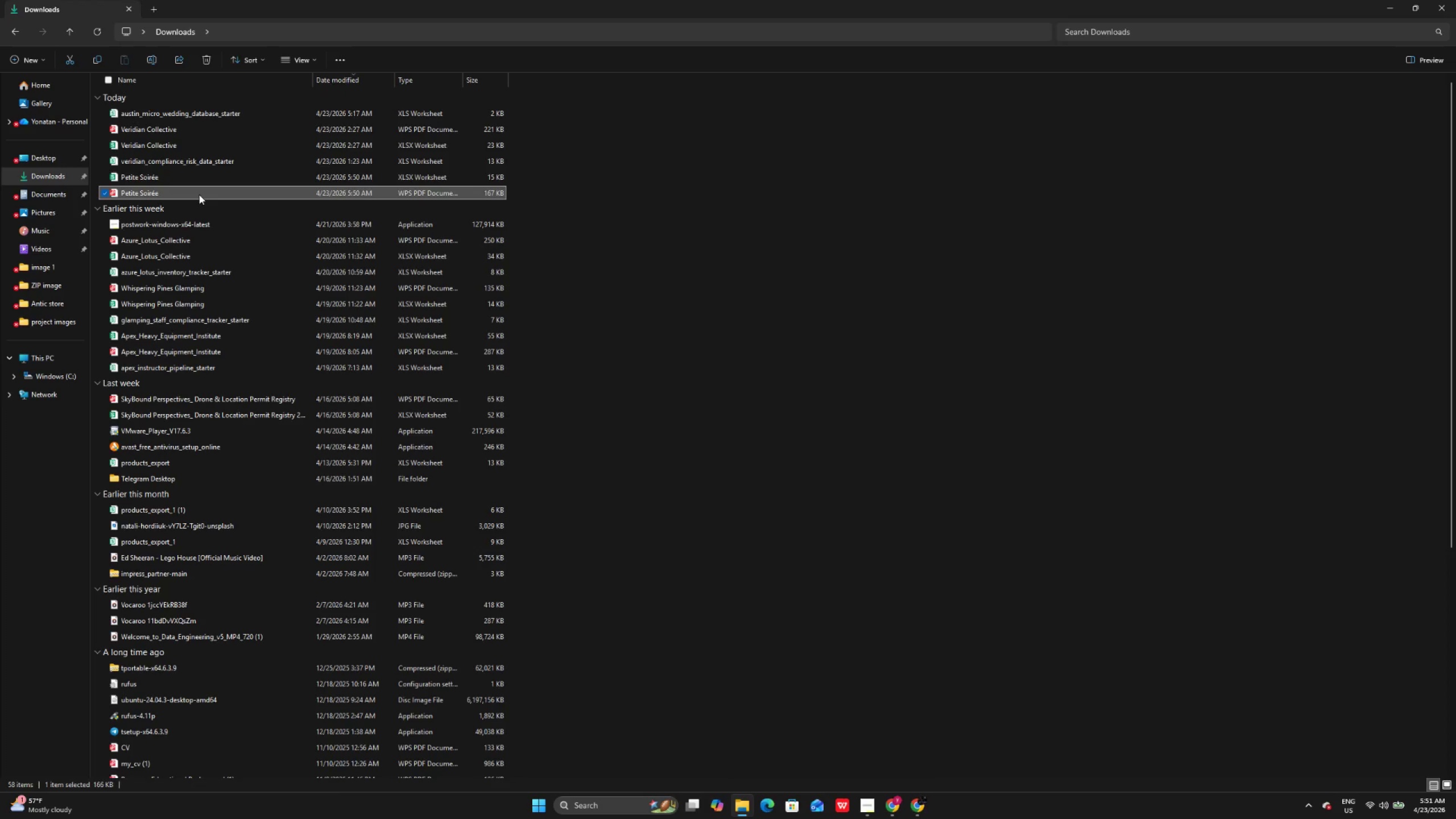 
double_click([199, 195])
 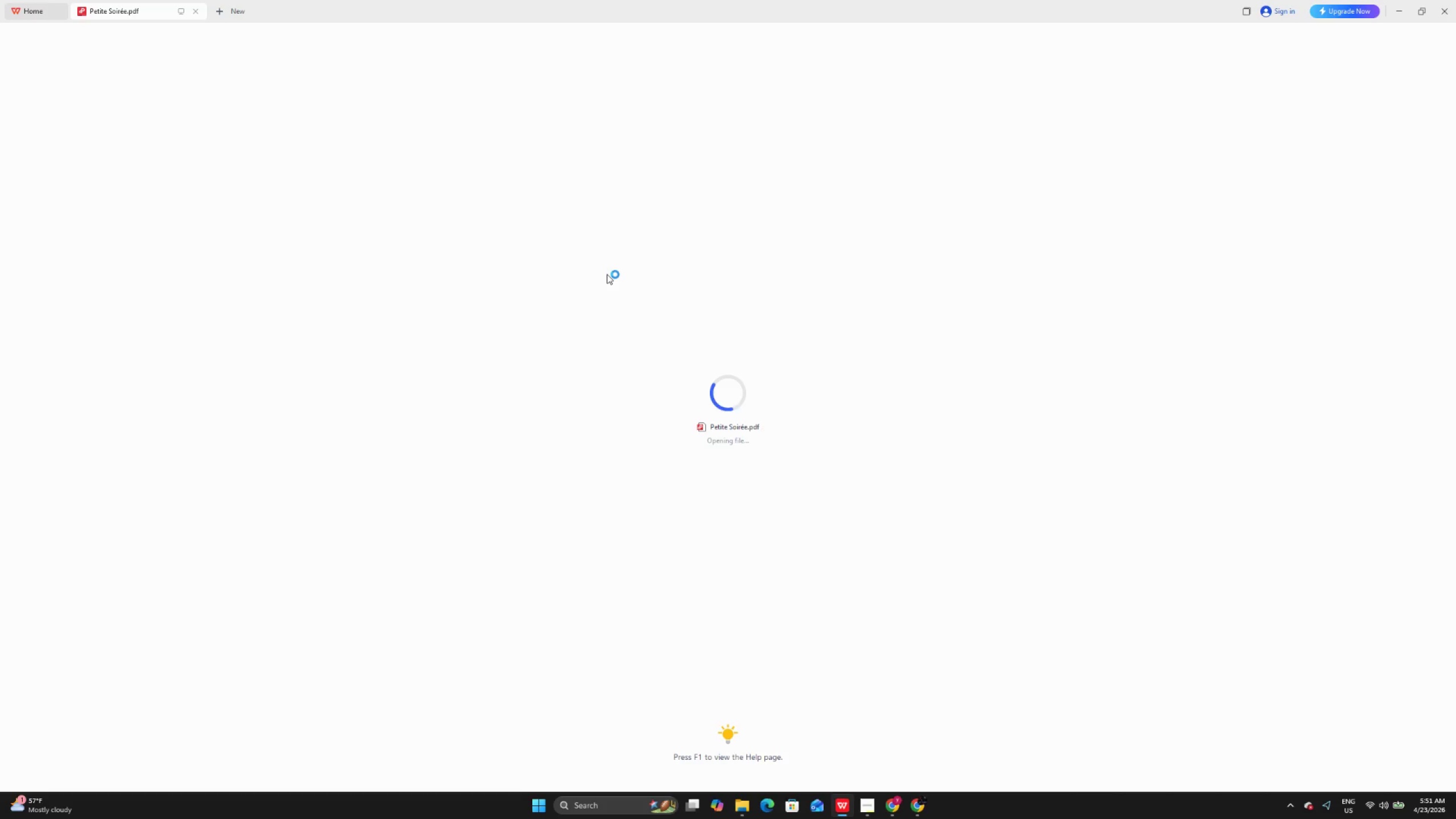 
wait(7.59)
 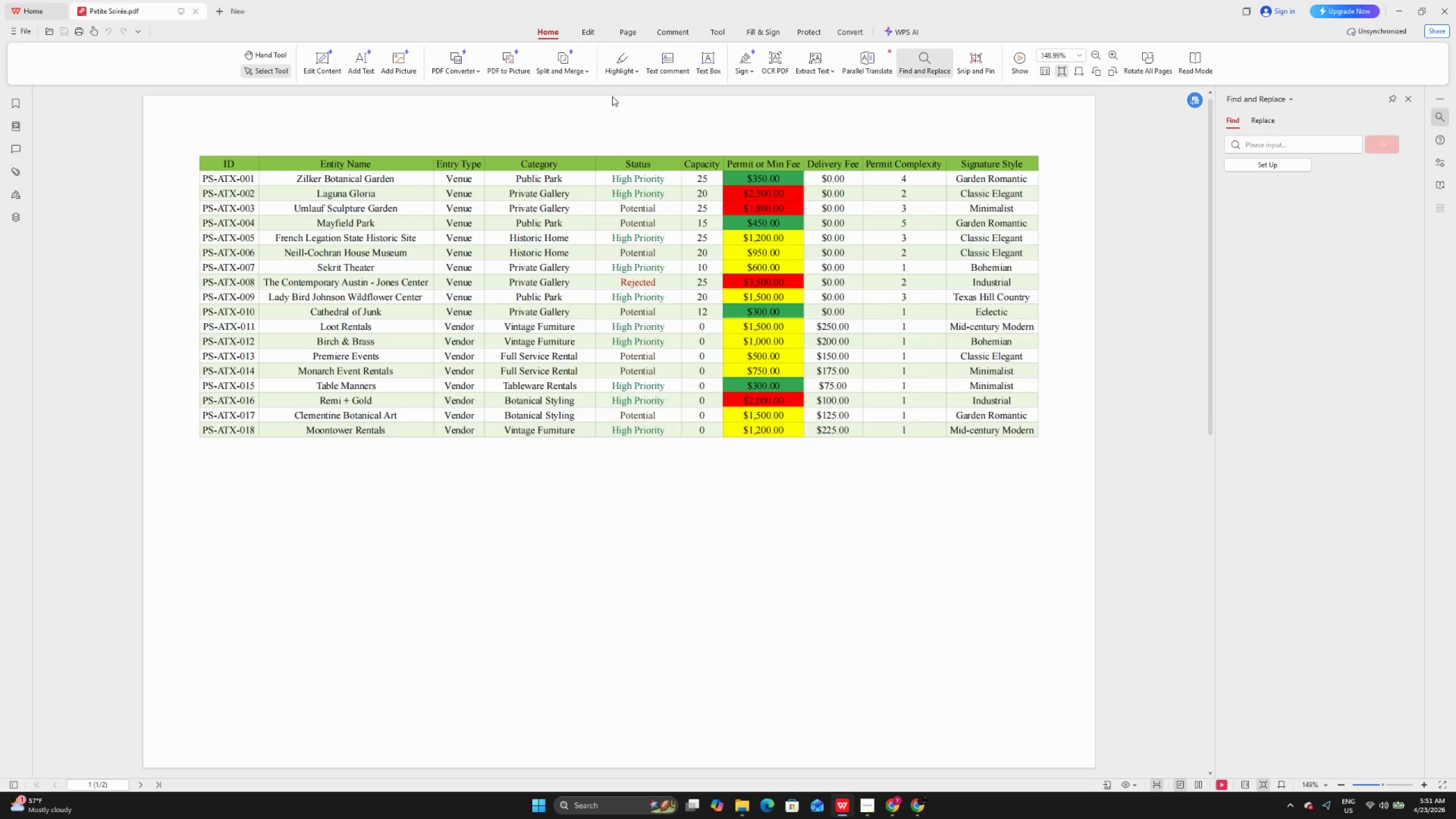 
right_click([577, 218])
 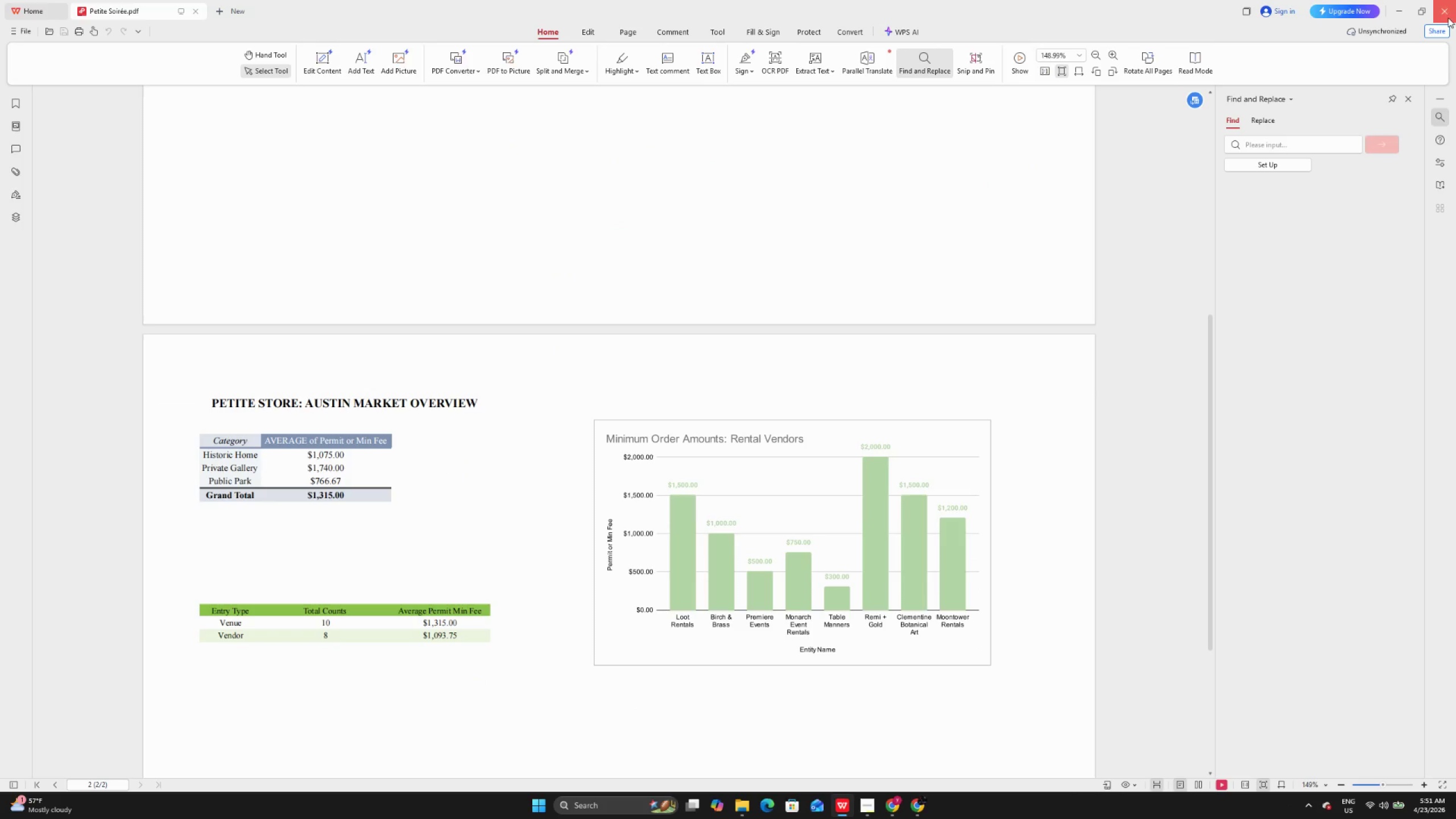 
scroll: coordinate [607, 274], scroll_direction: up, amount: 2.0
 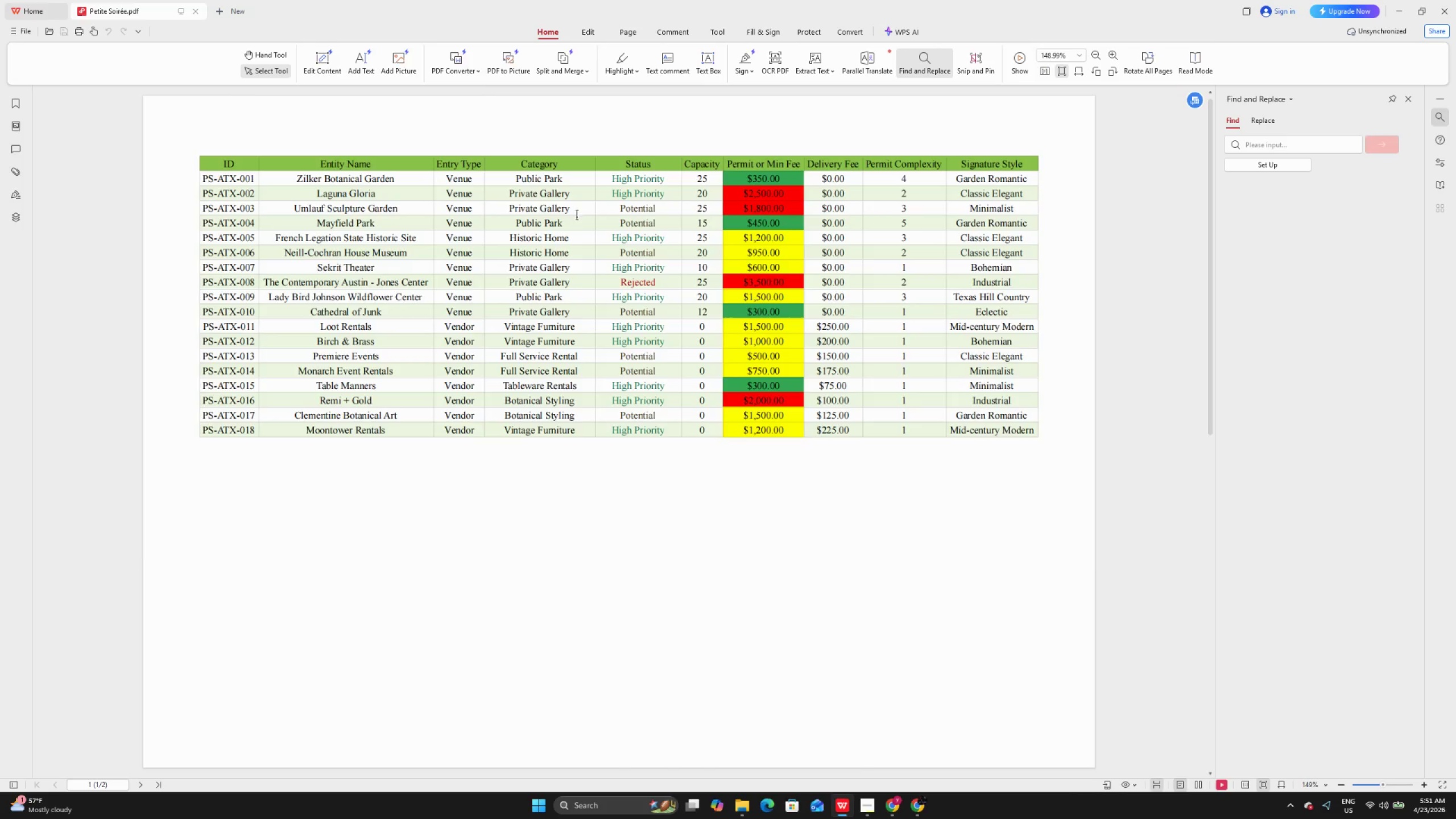 
scroll: coordinate [575, 216], scroll_direction: down, amount: 14.0
 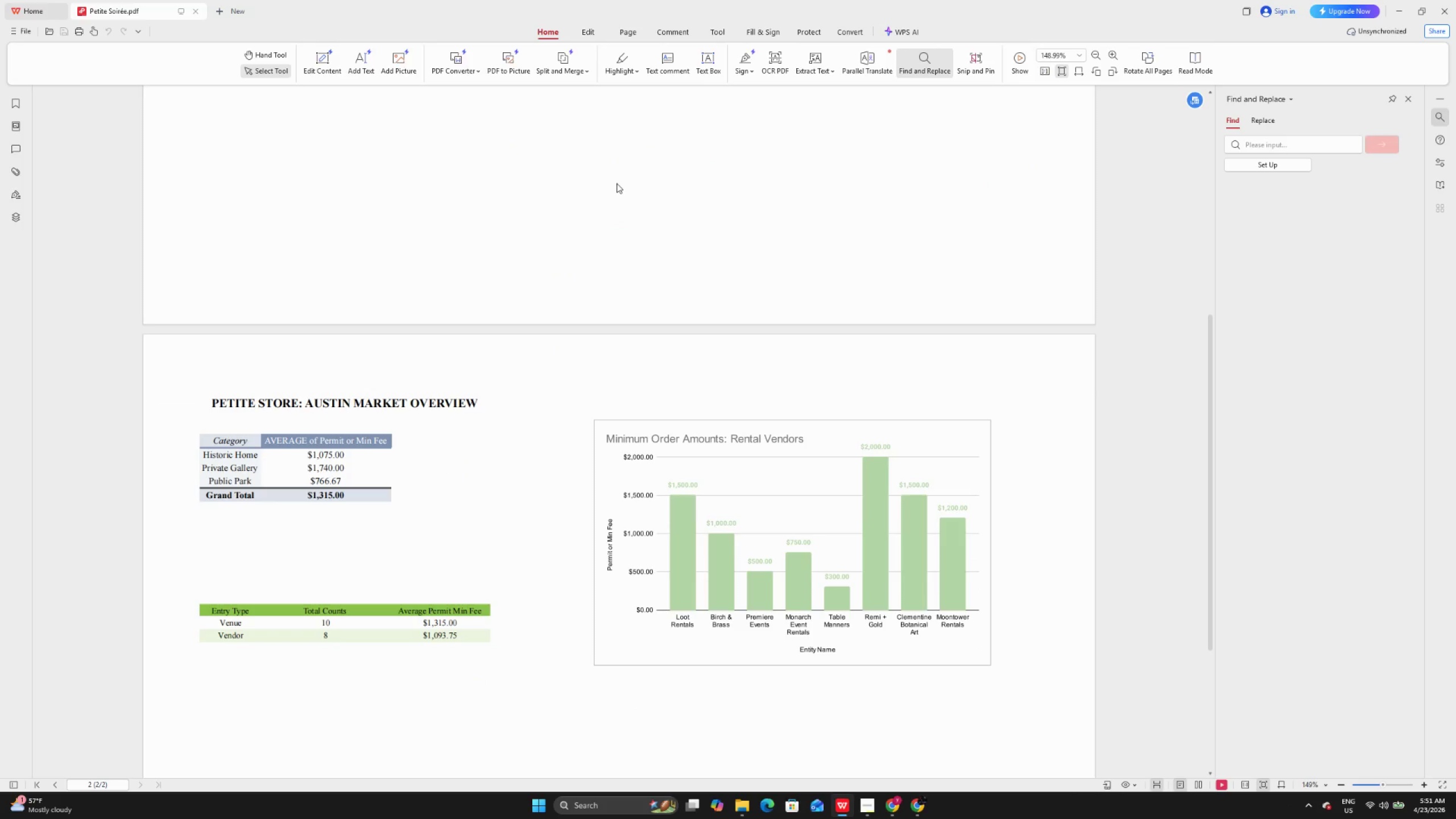 
left_click([1455, 14])
 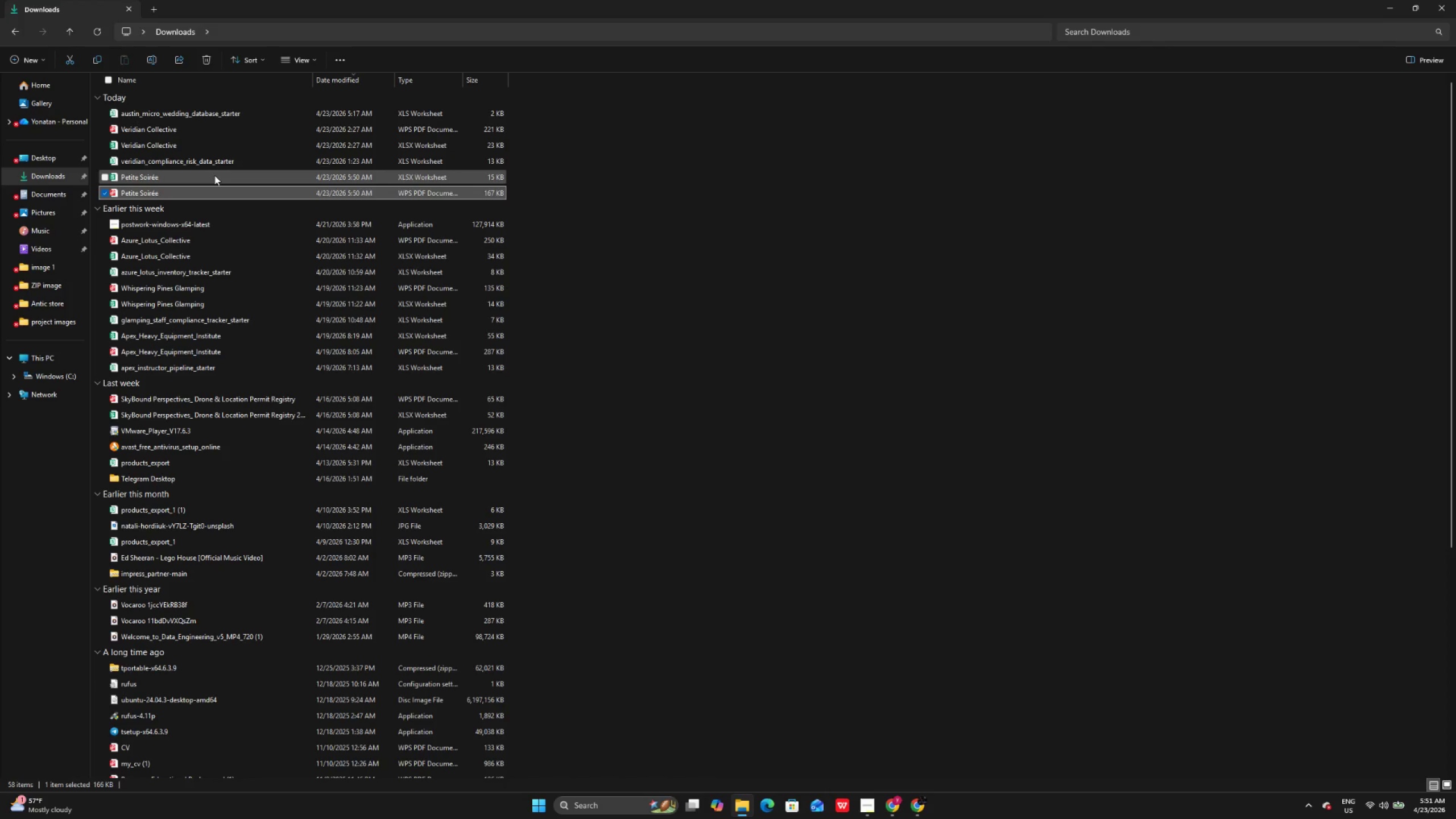 
double_click([214, 175])
 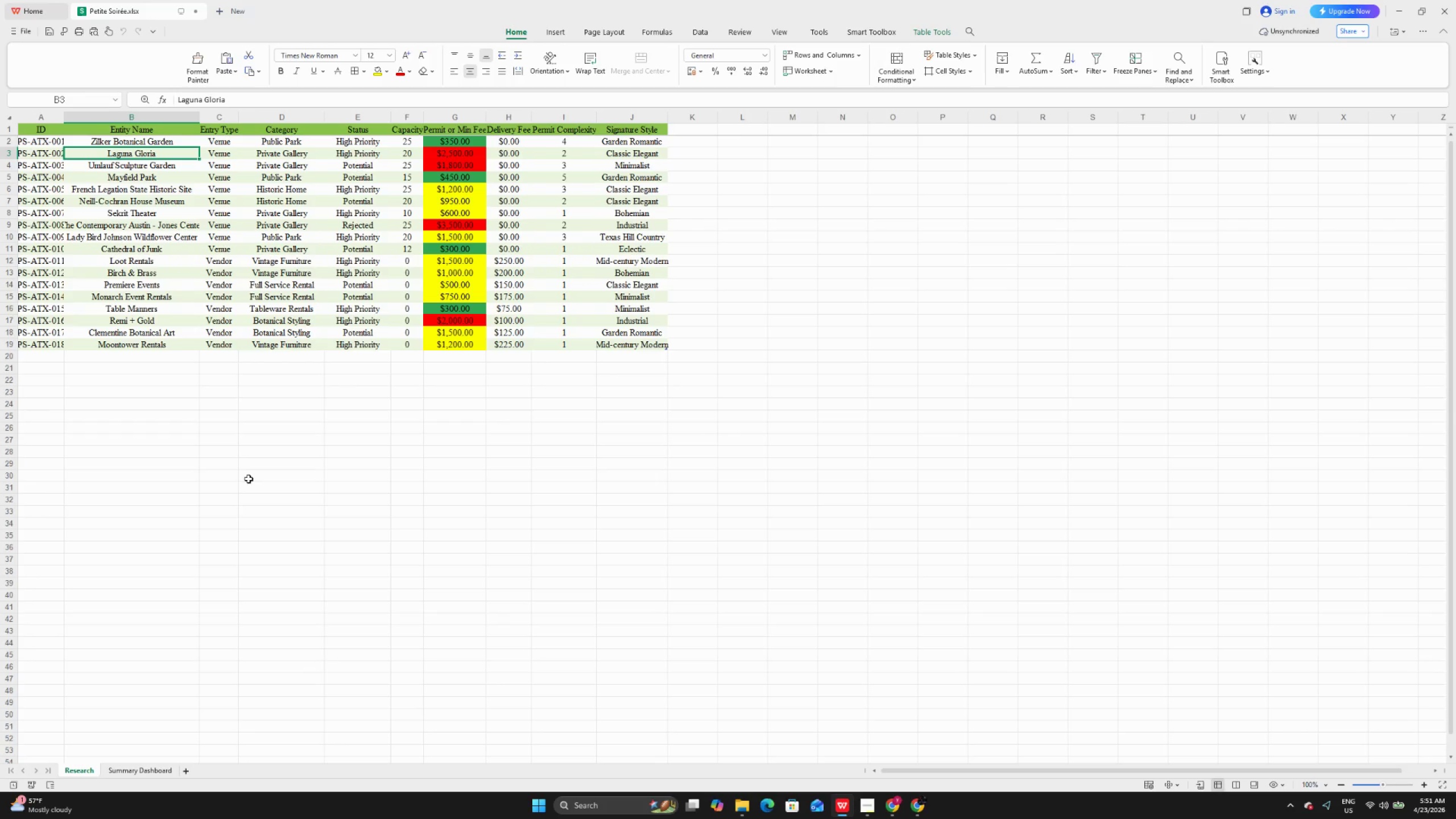 
wait(7.19)
 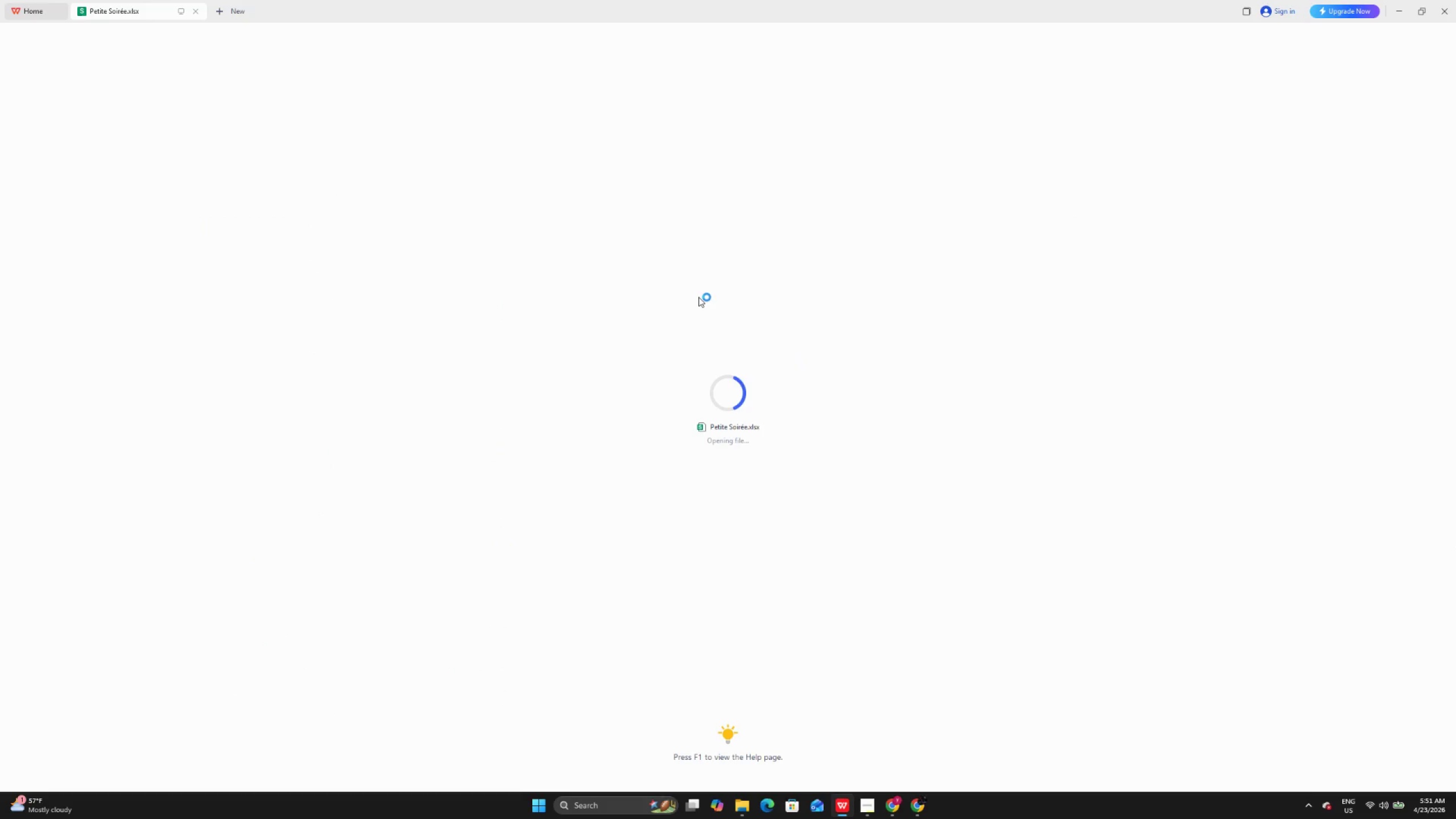 
left_click([130, 773])
 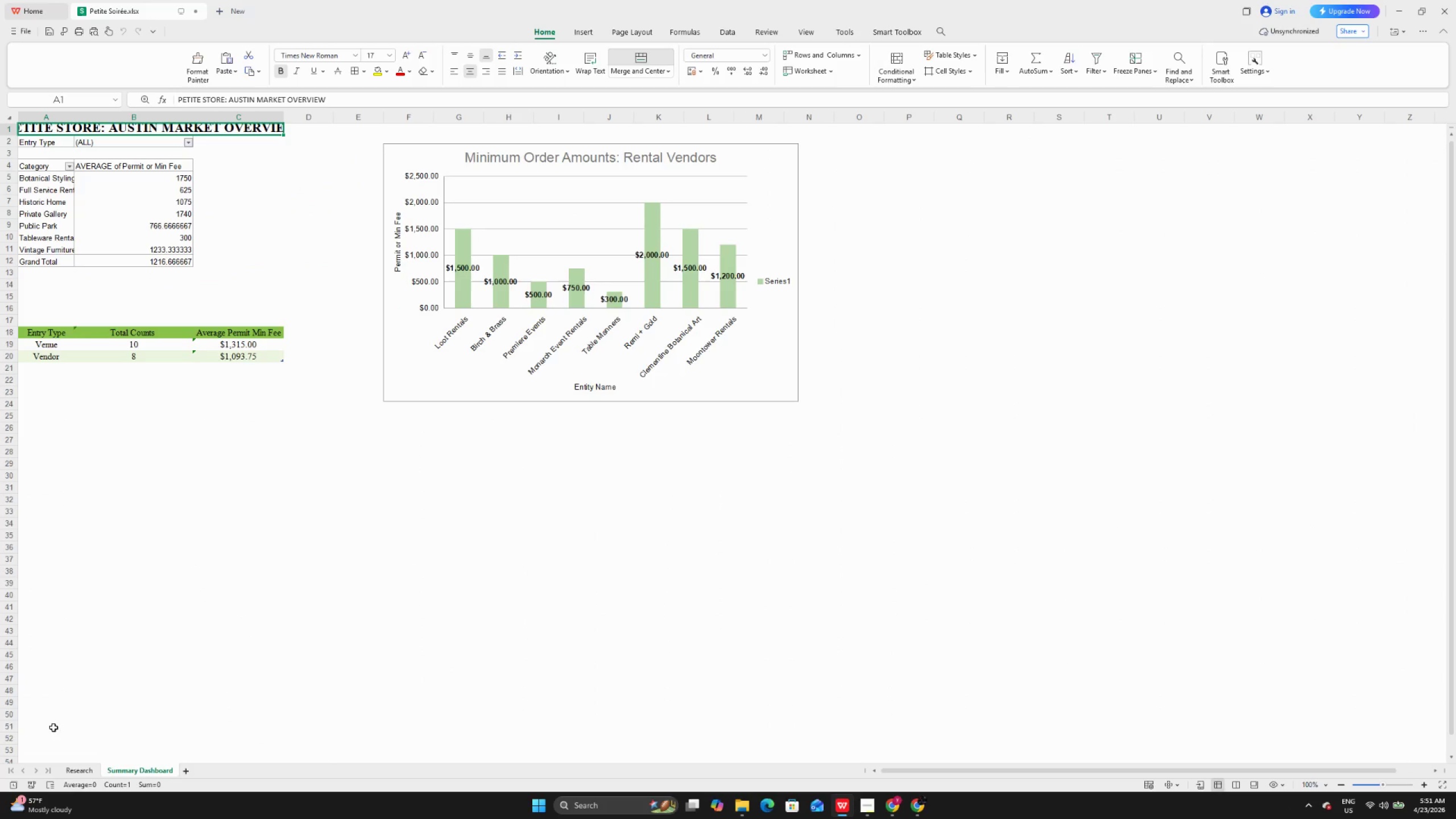 
left_click([78, 770])
 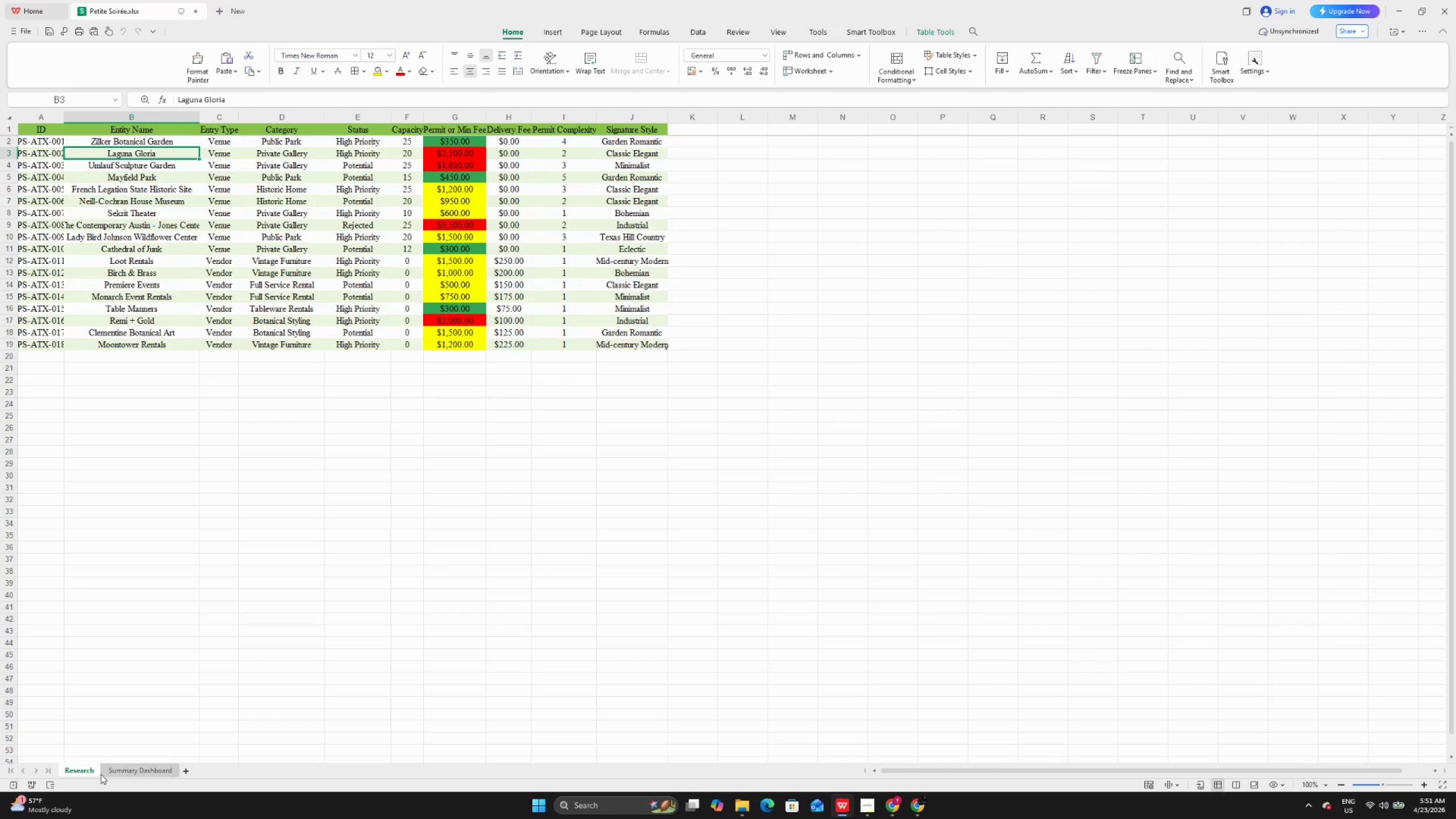 
left_click([101, 774])
 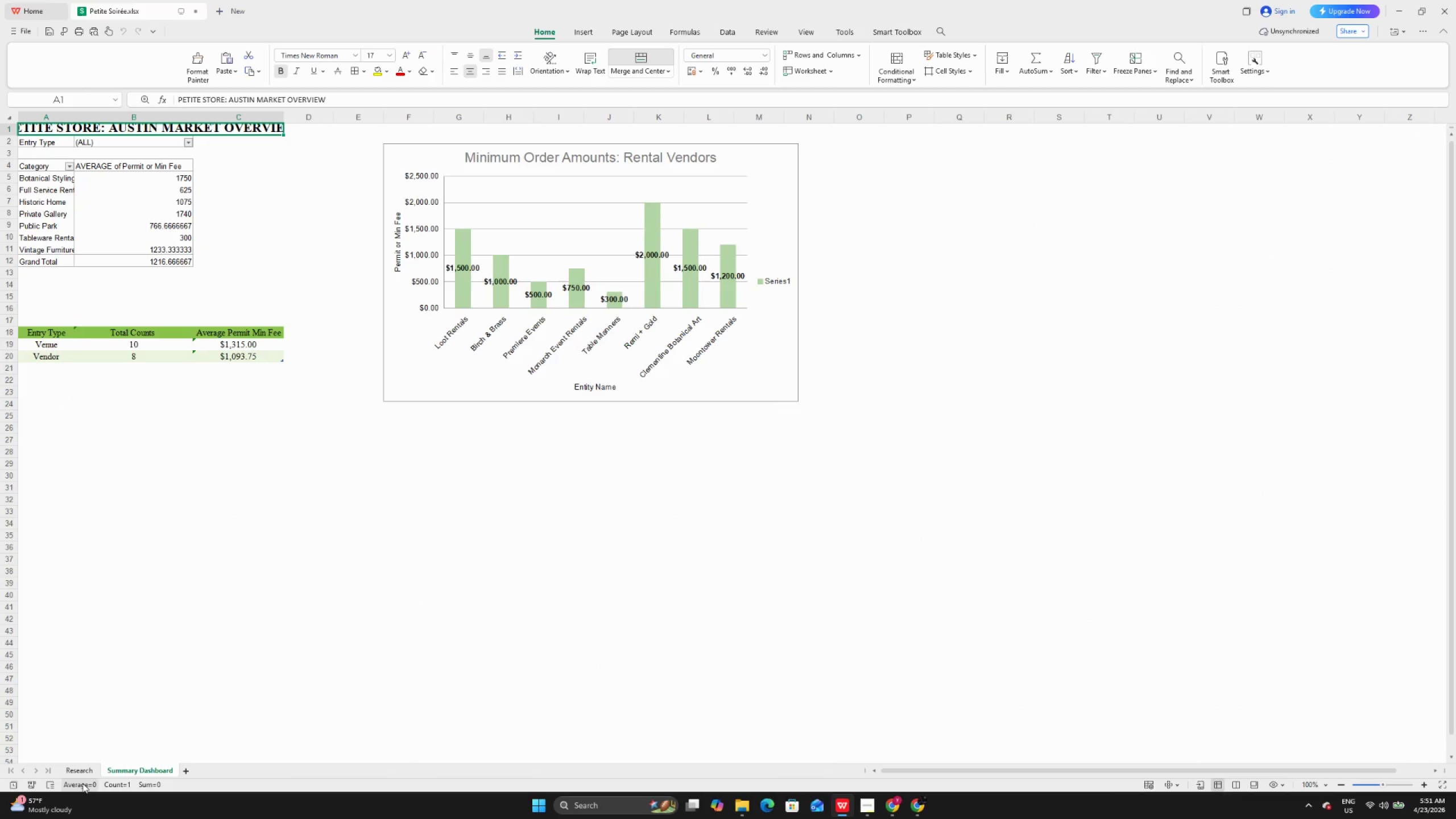 
left_click([83, 766])
 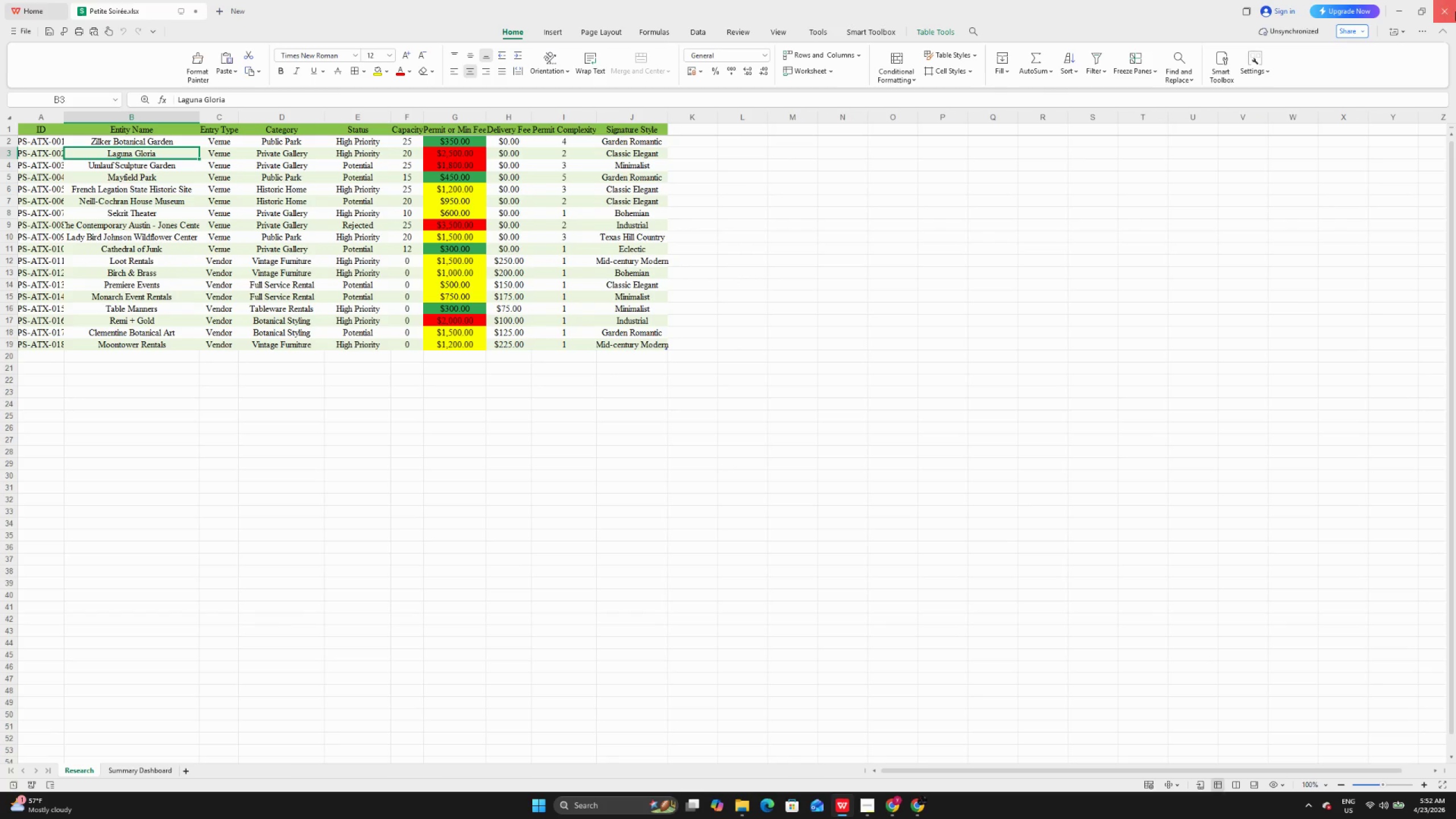 
left_click([1455, 11])
 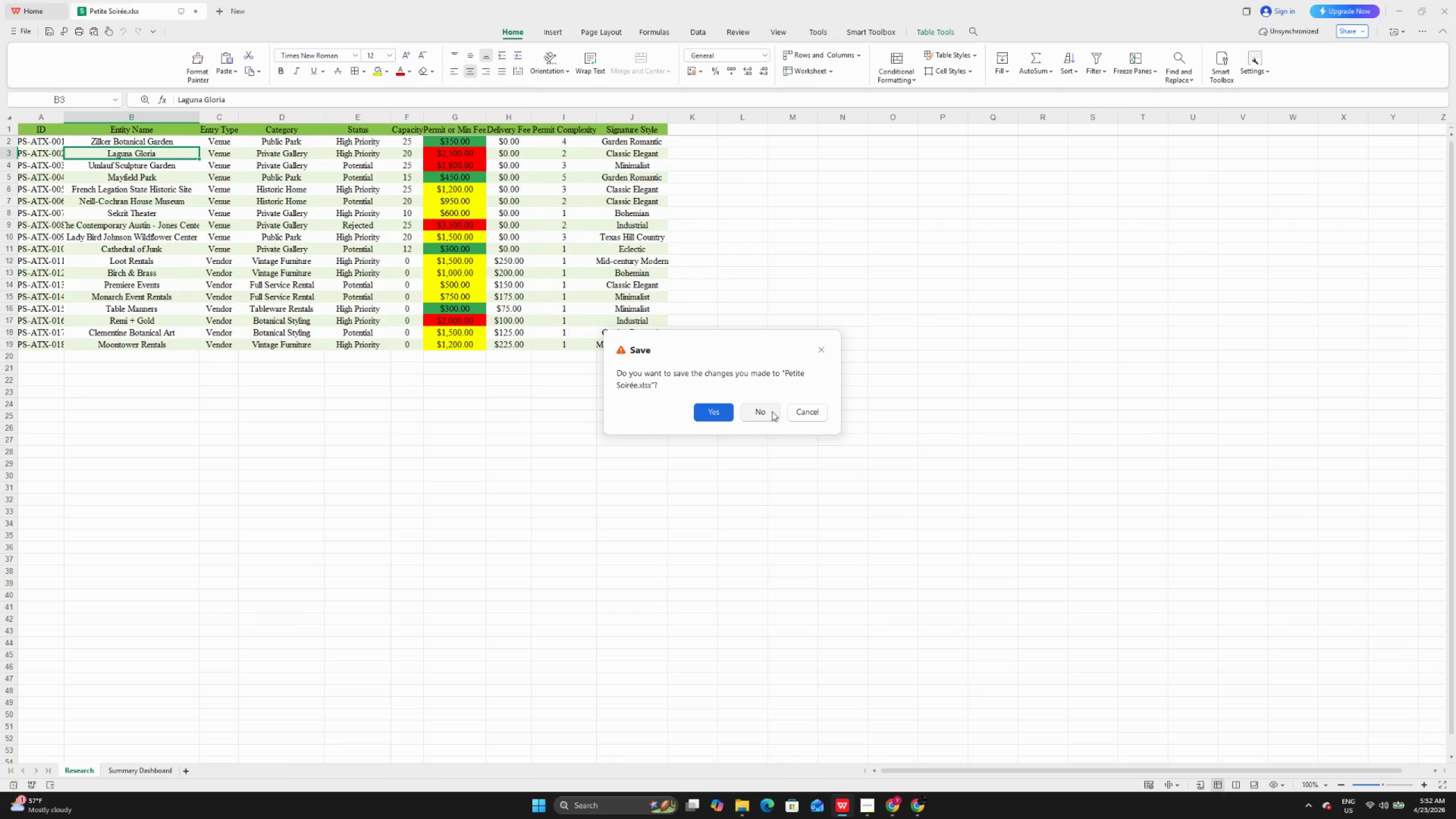 
left_click([772, 412])
 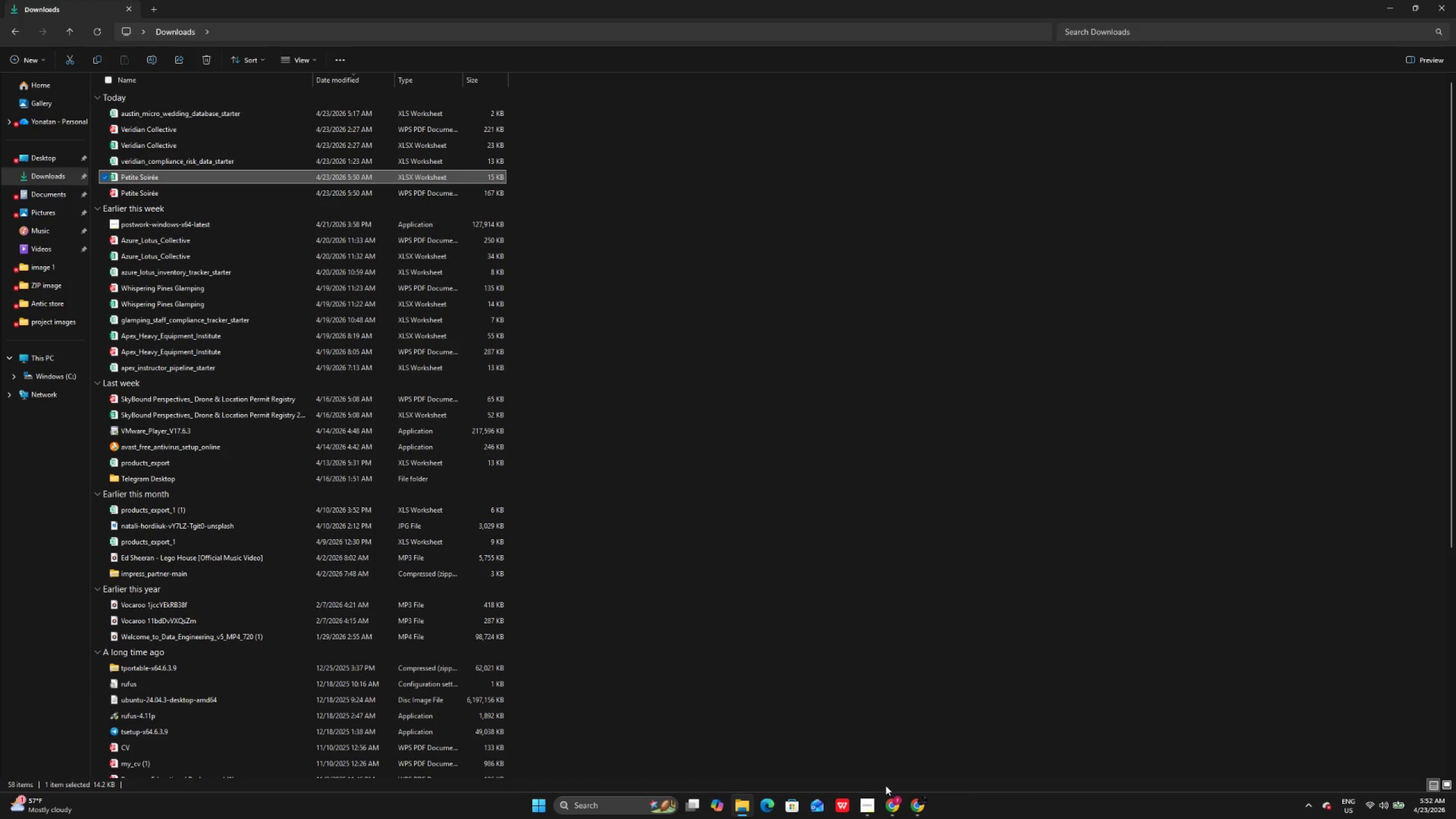 
left_click([864, 793])